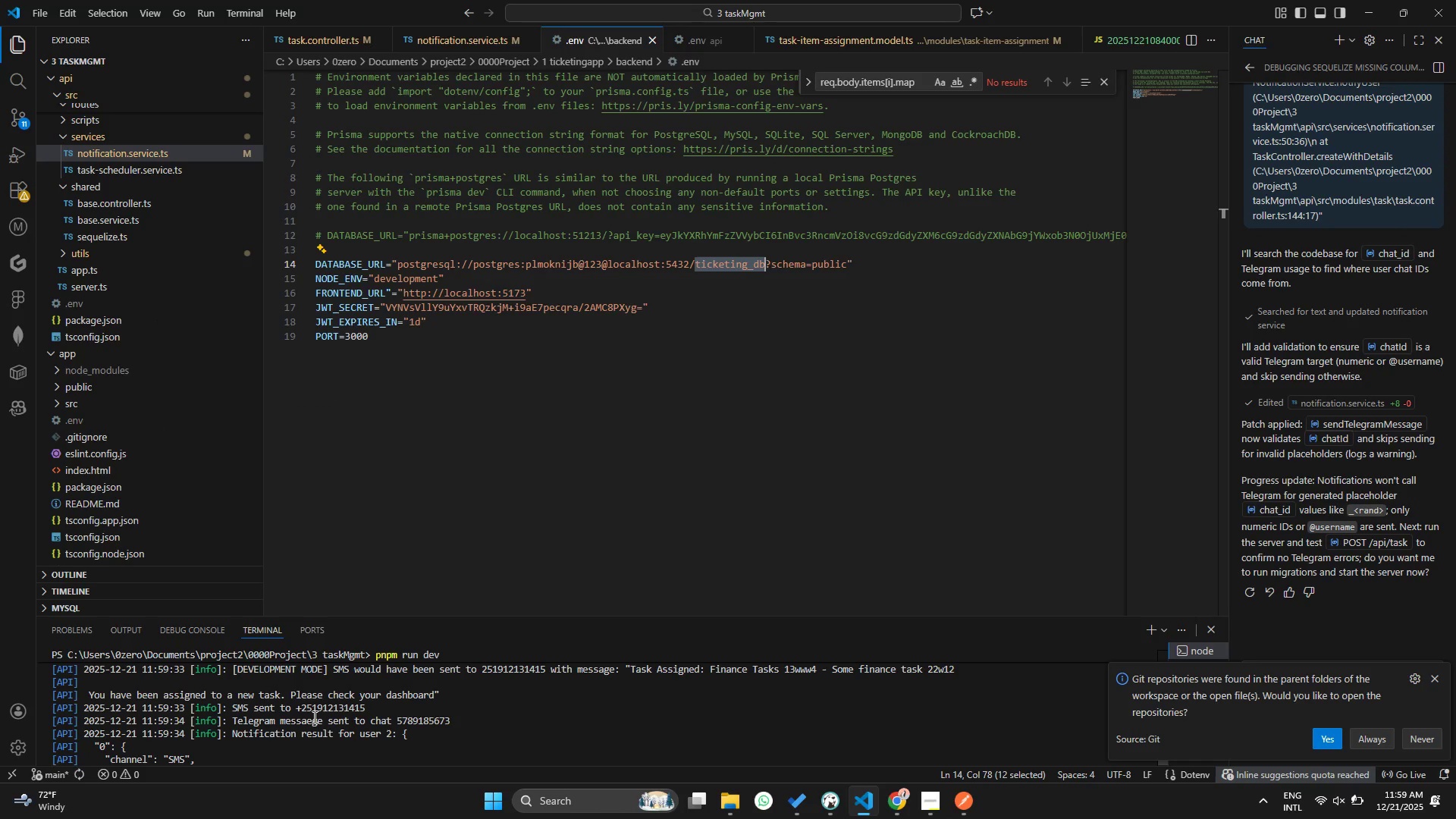 
left_click_drag(start_coordinate=[234, 727], to_coordinate=[454, 726])
 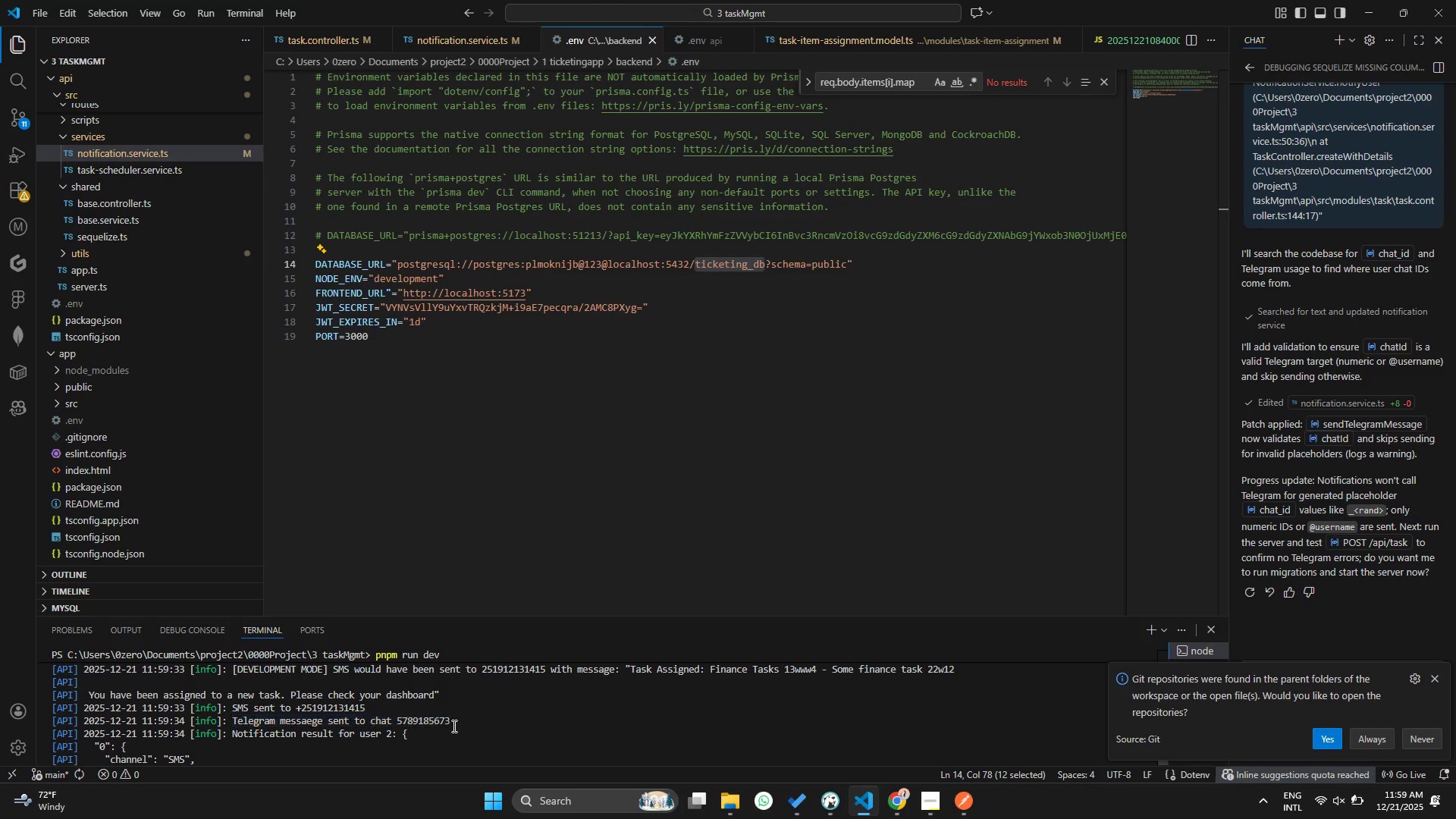 
left_click([454, 726])
 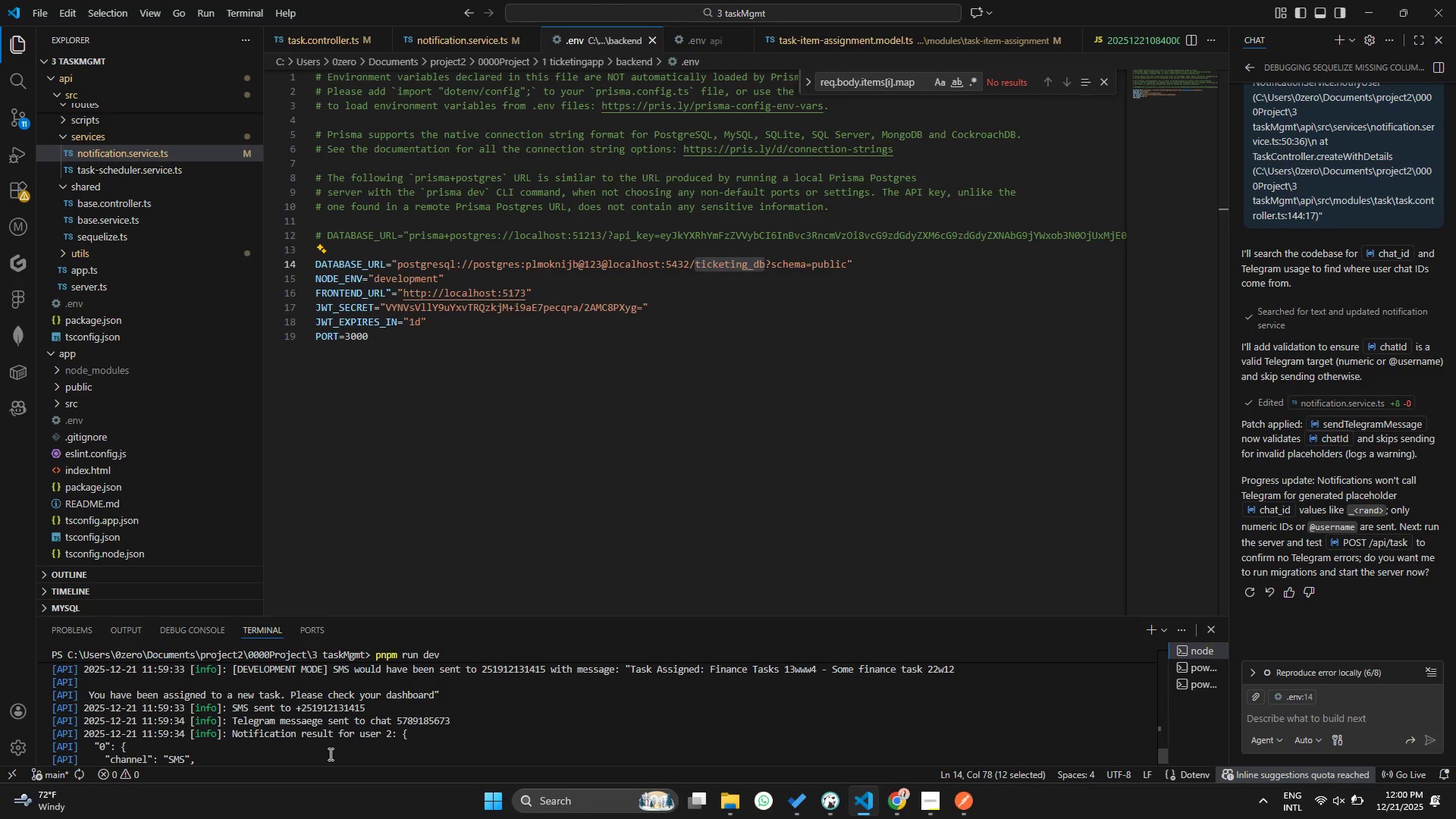 
wait(21.14)
 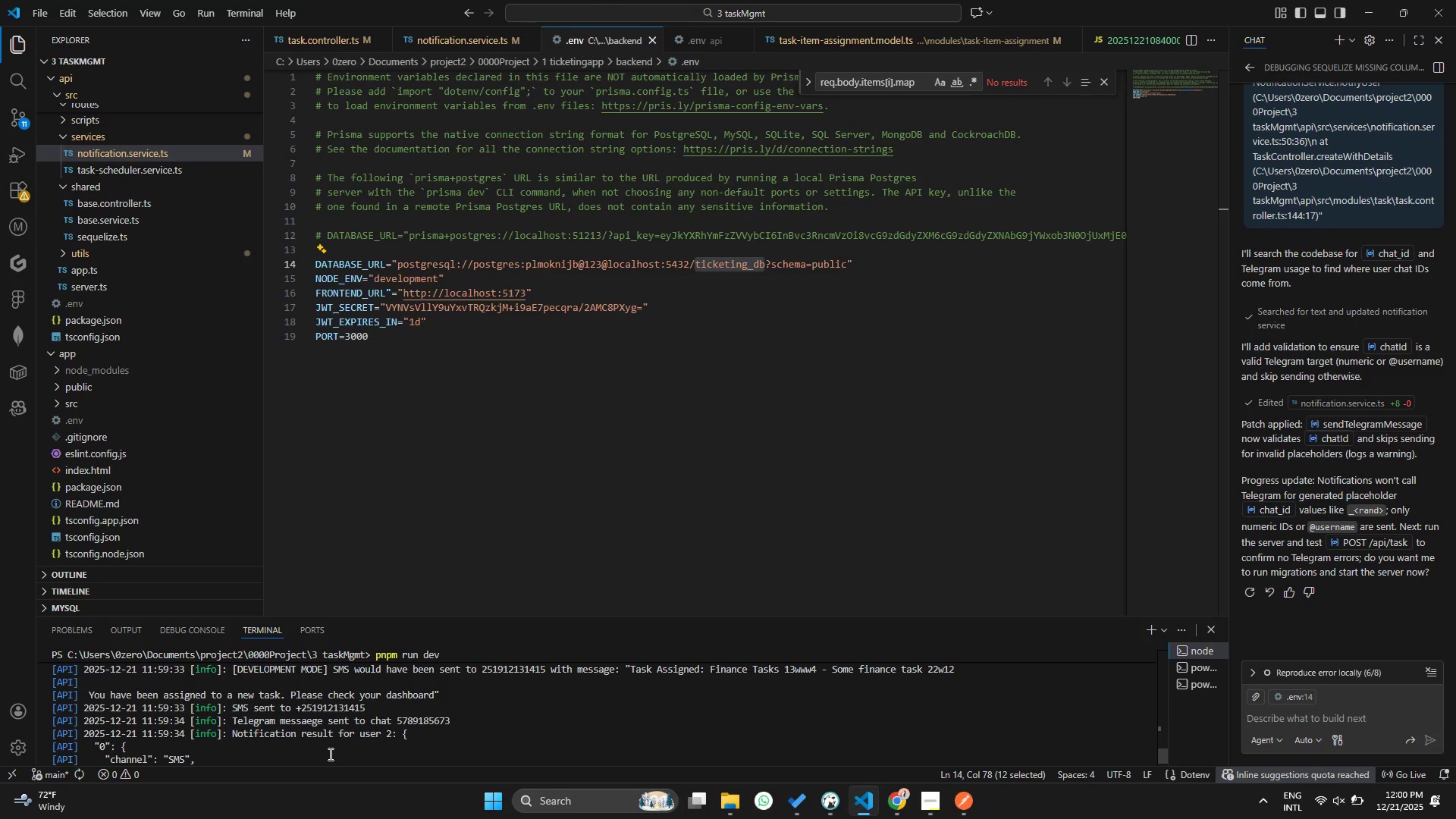 
scroll: coordinate [403, 742], scroll_direction: down, amount: 26.0